 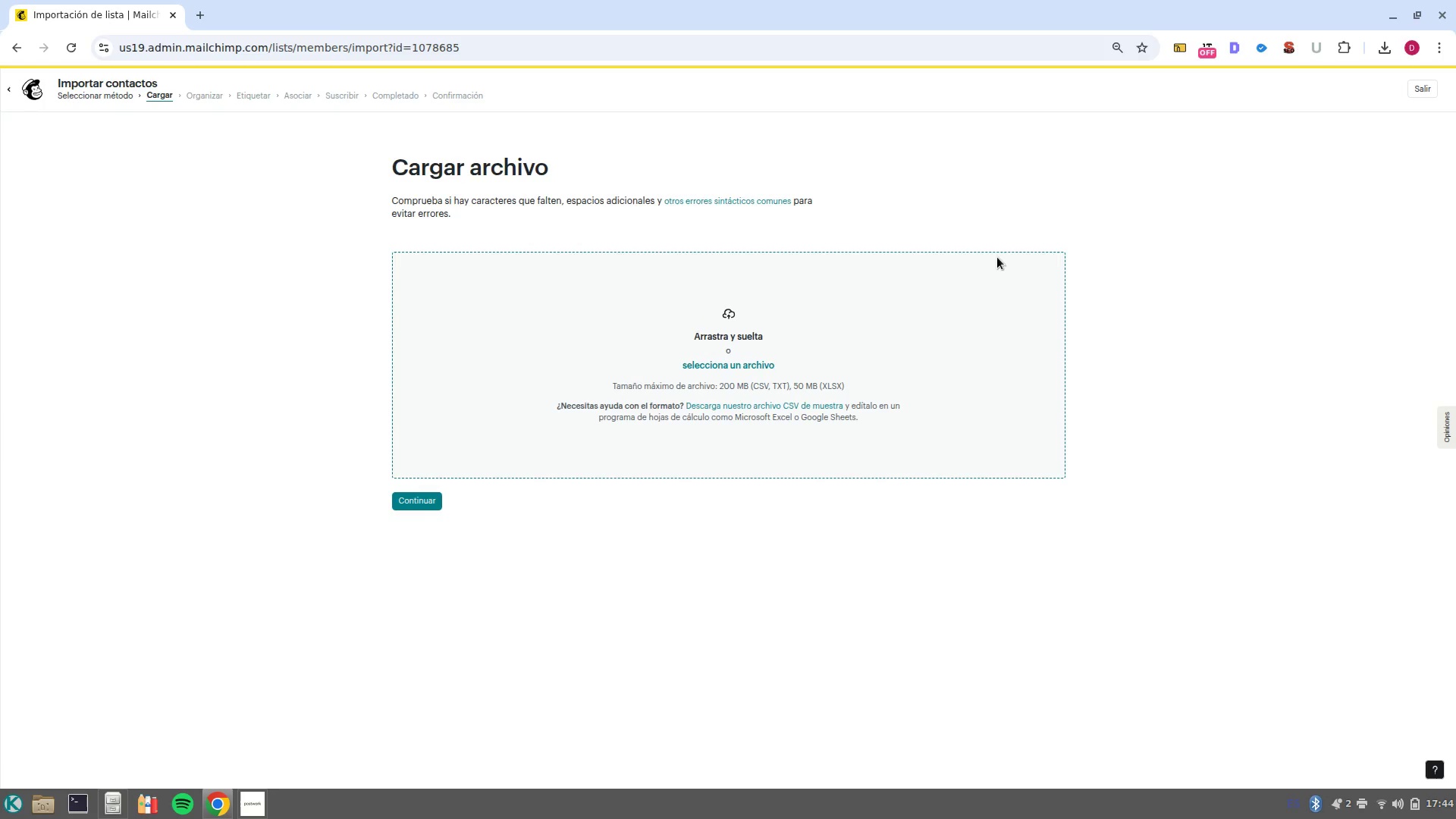 
left_click([742, 364])
 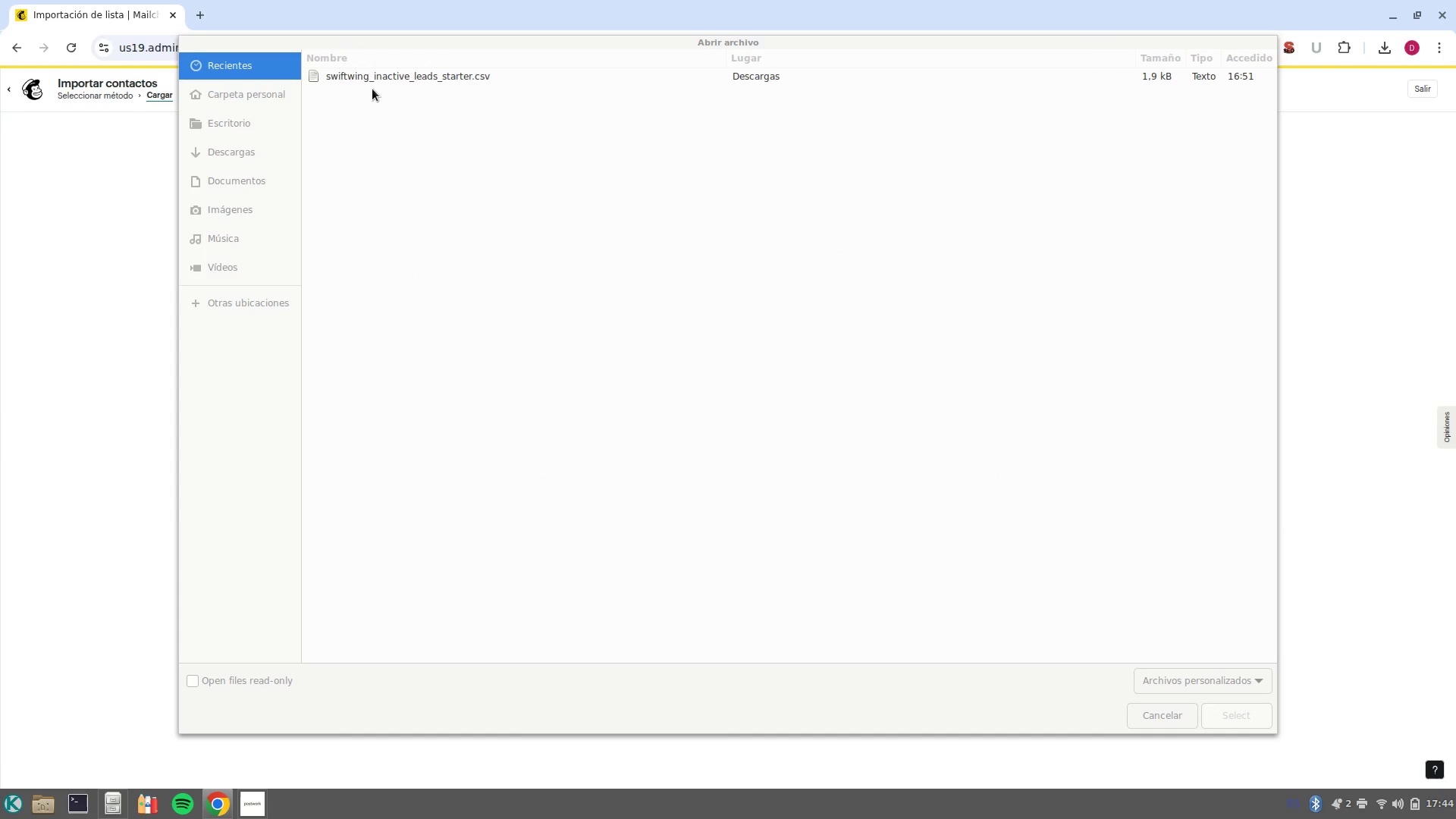 
left_click([368, 71])
 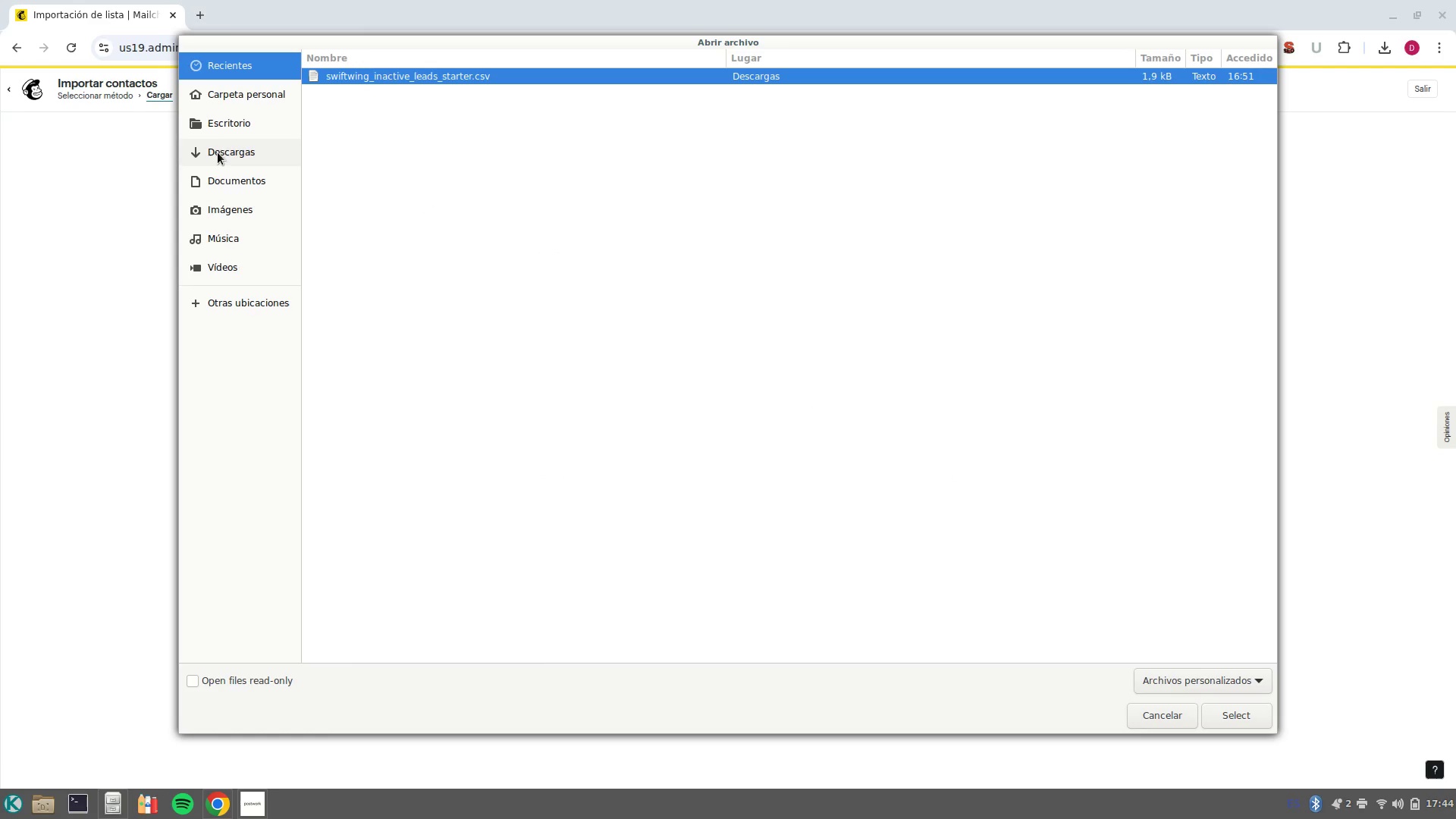 
left_click([220, 151])
 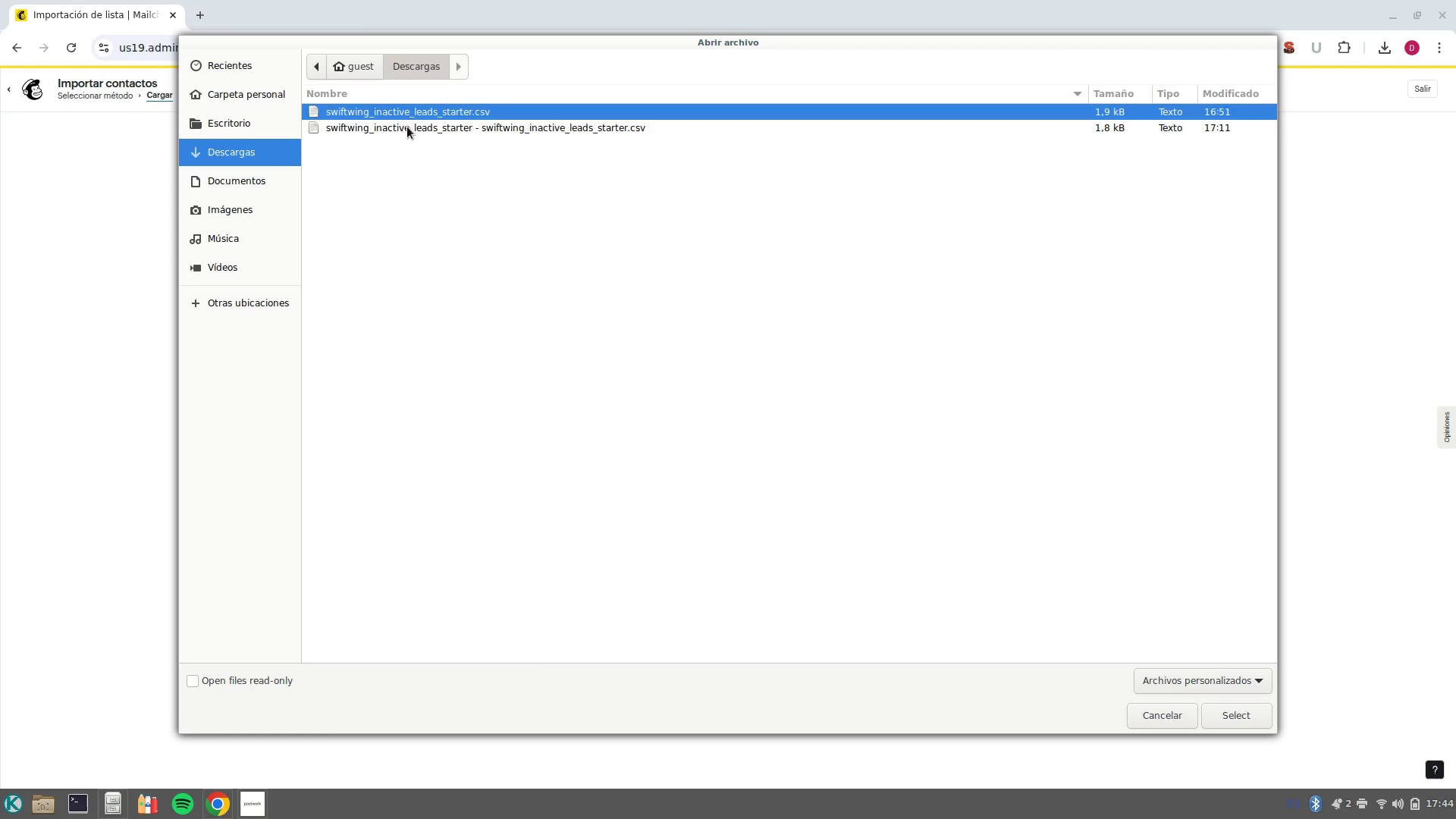 
left_click([407, 127])
 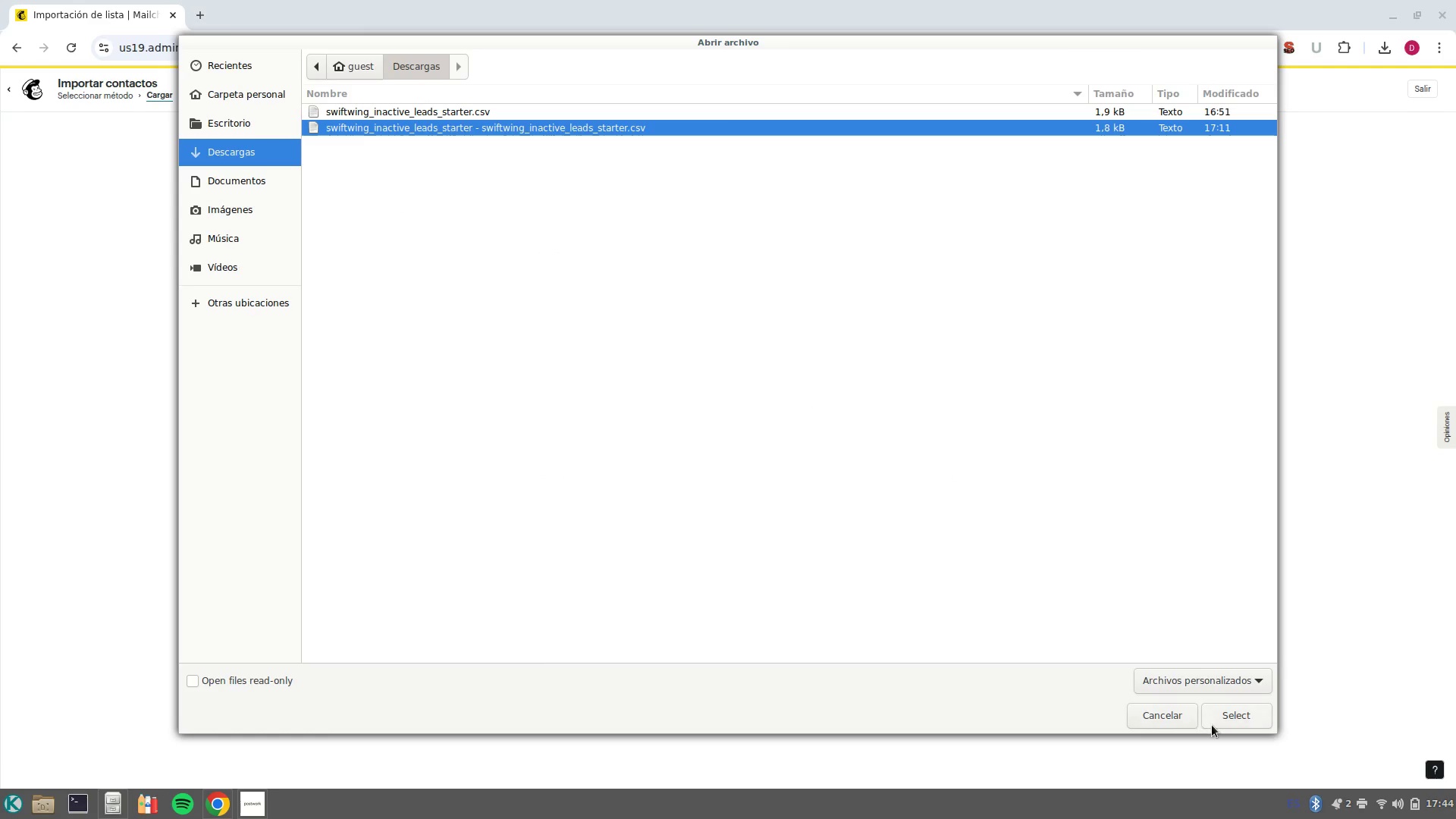 
left_click([1212, 725])
 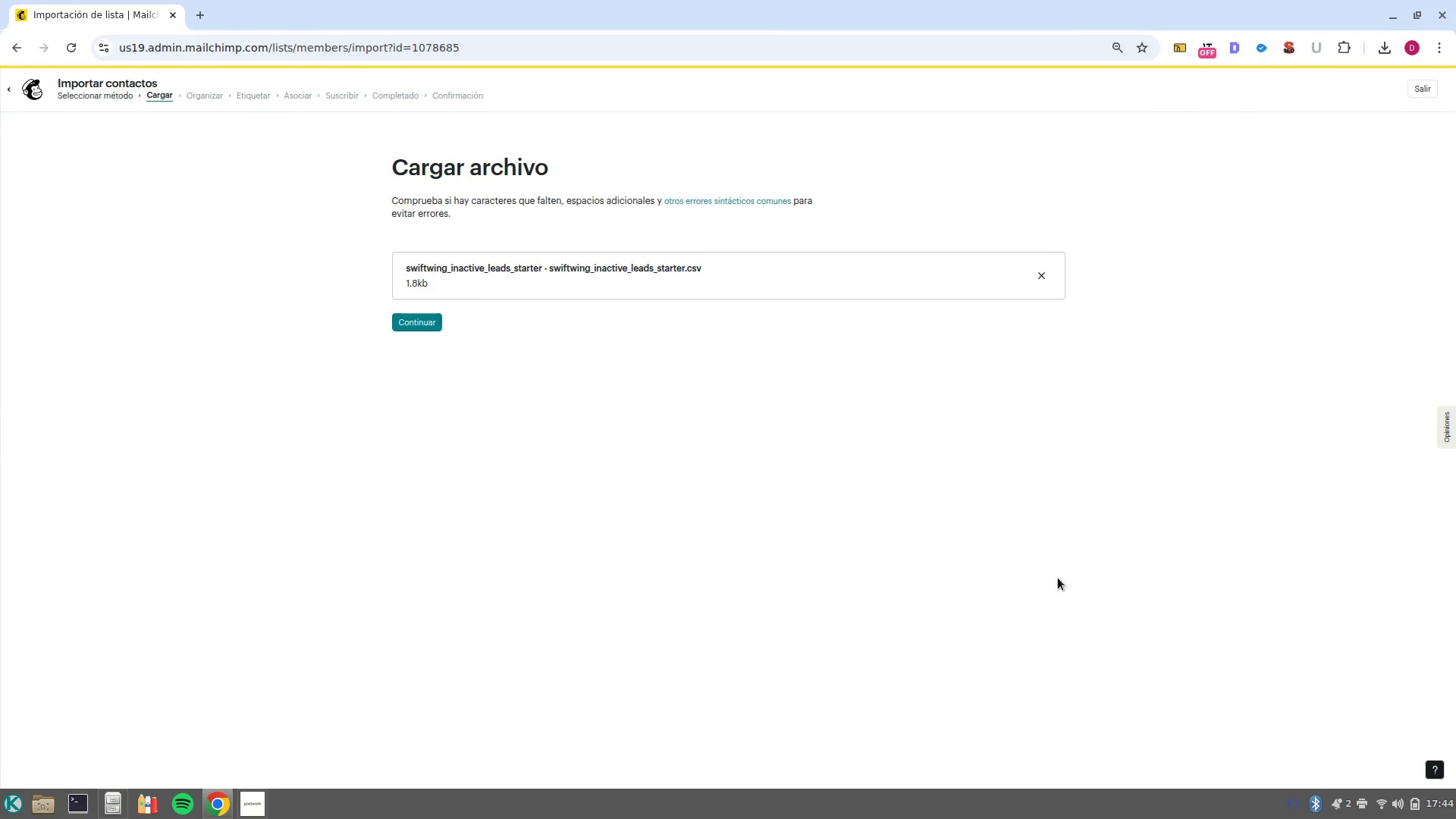 
left_click([410, 328])
 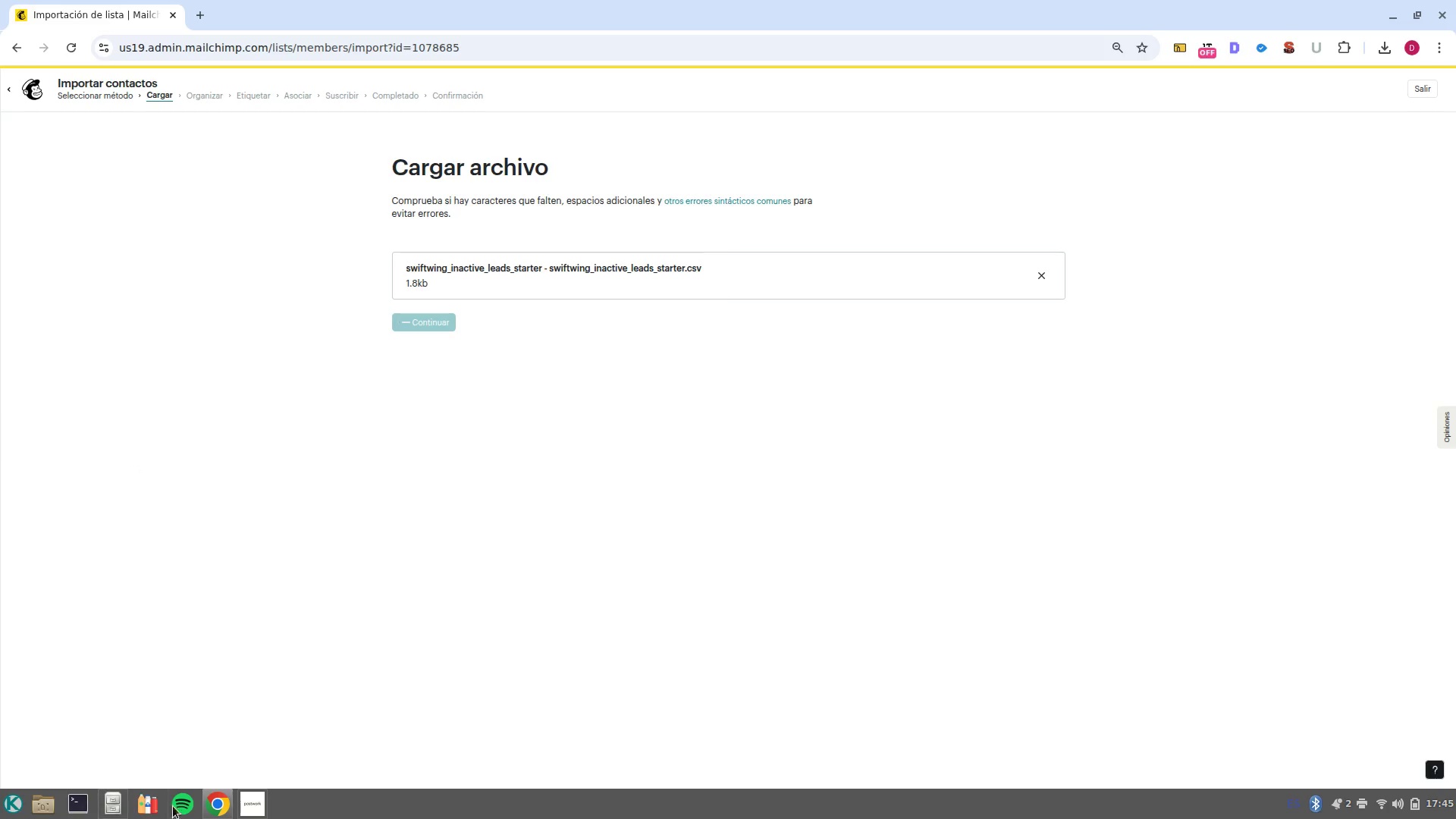 
wait(6.81)
 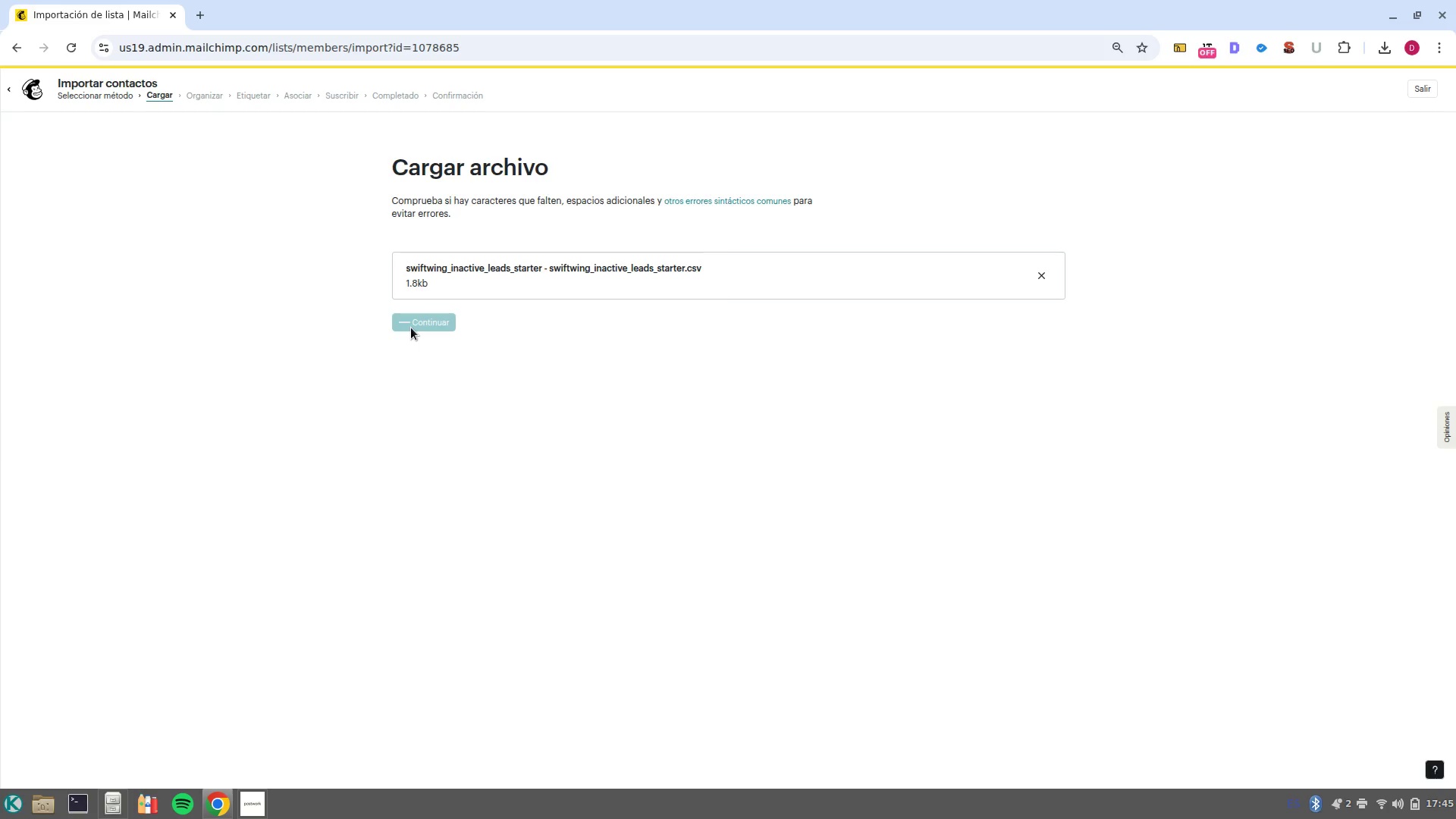 
left_click([254, 736])